 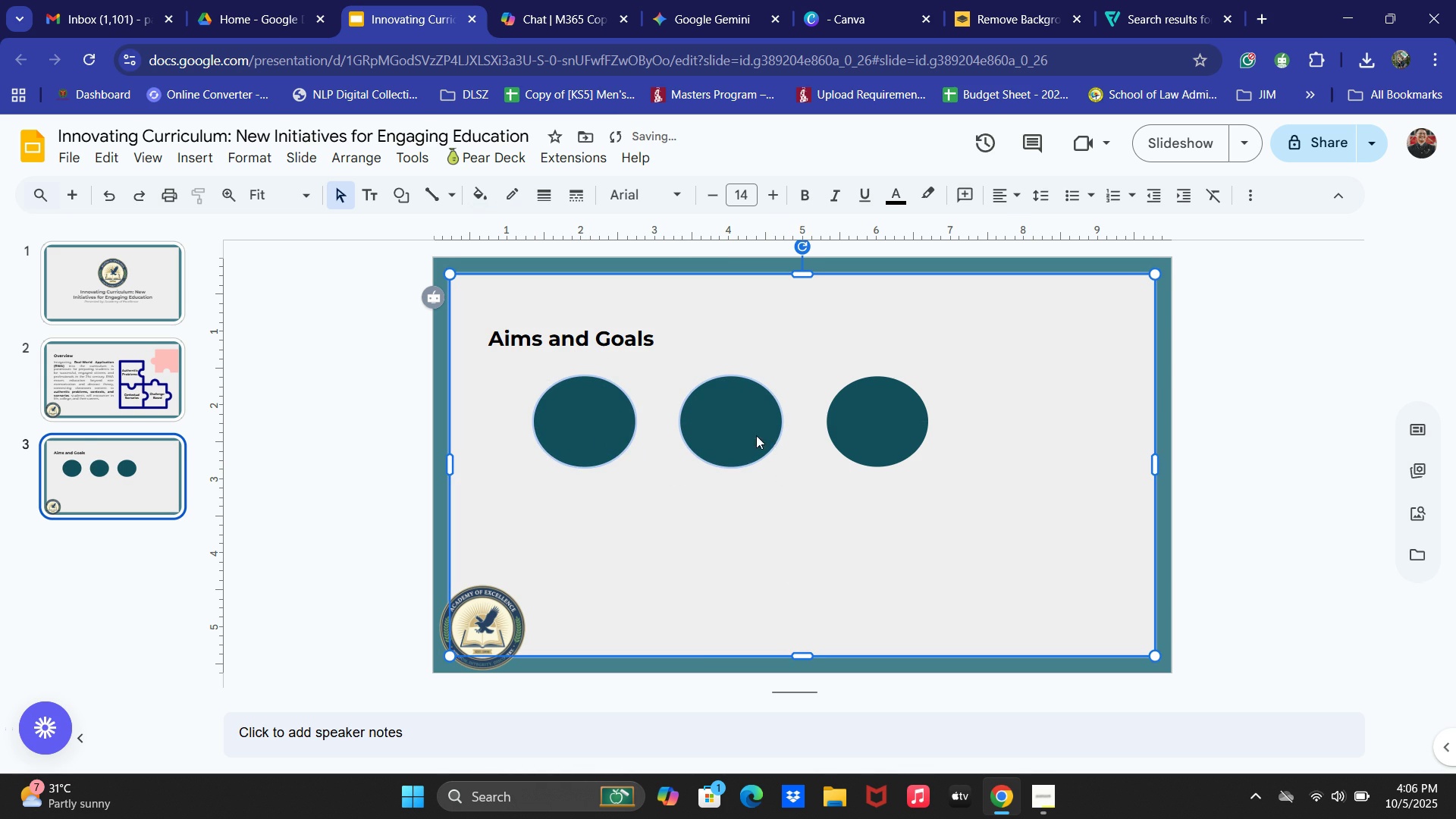 
double_click([756, 435])
 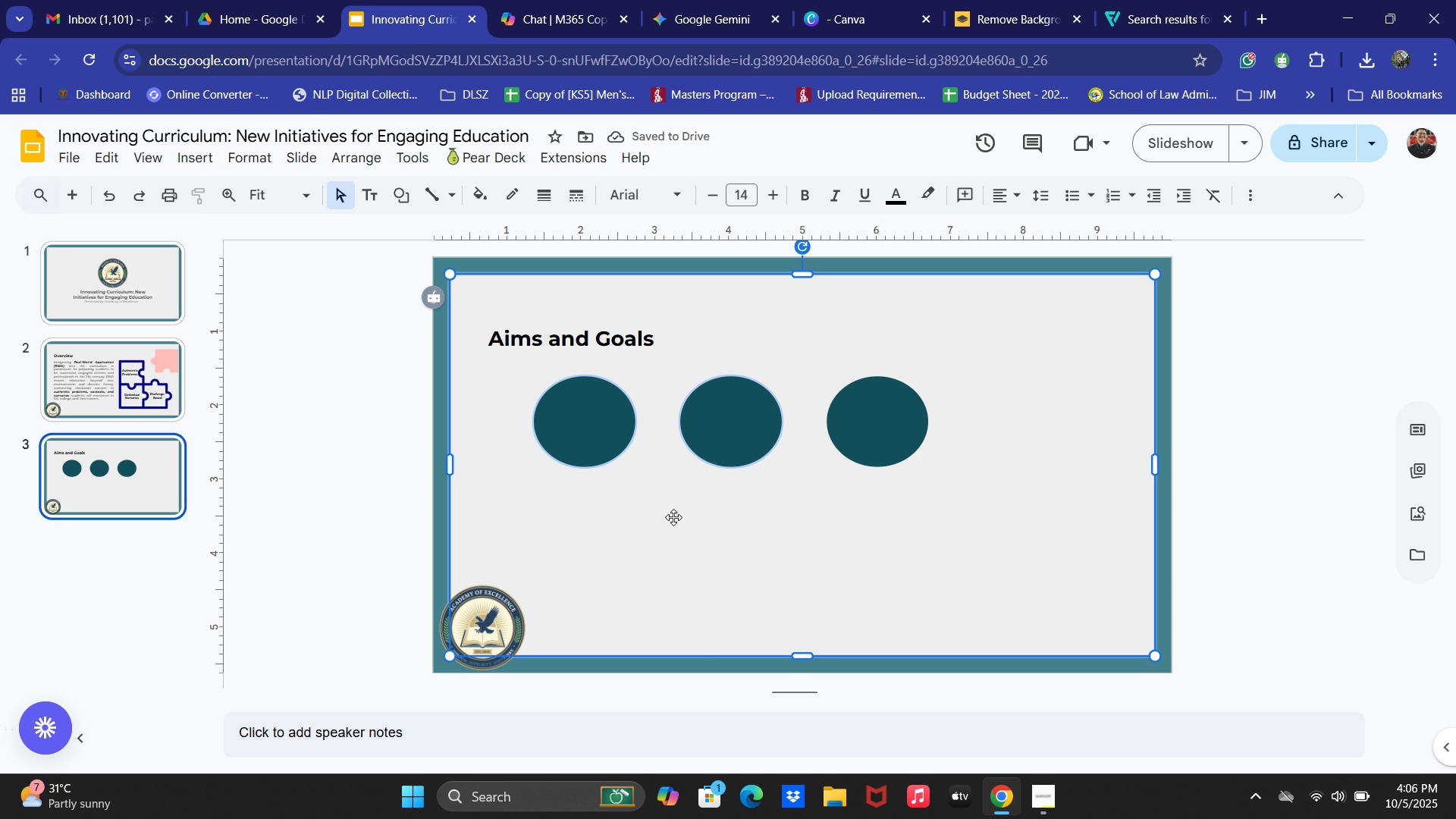 
double_click([601, 421])
 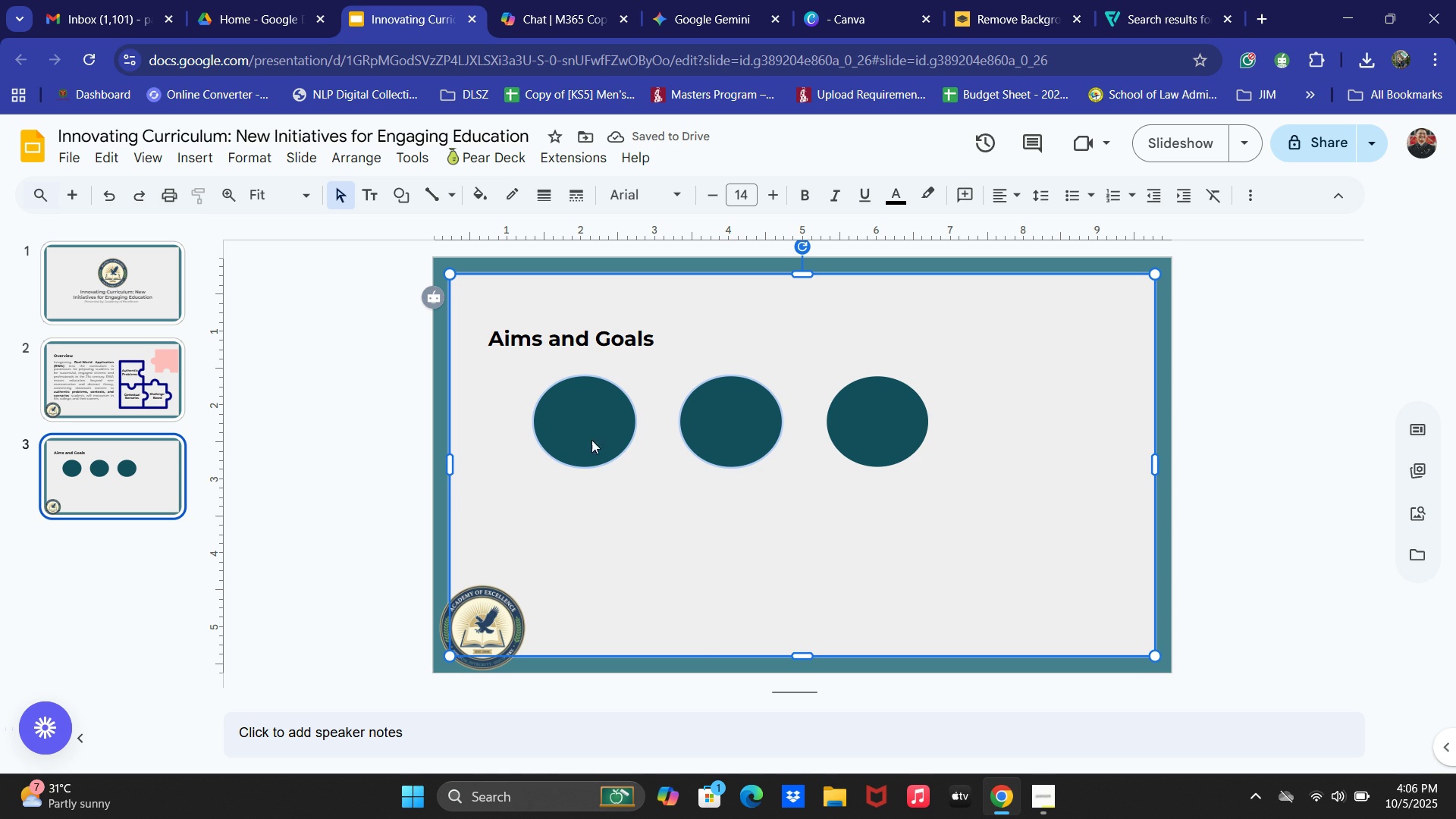 
double_click([584, 547])
 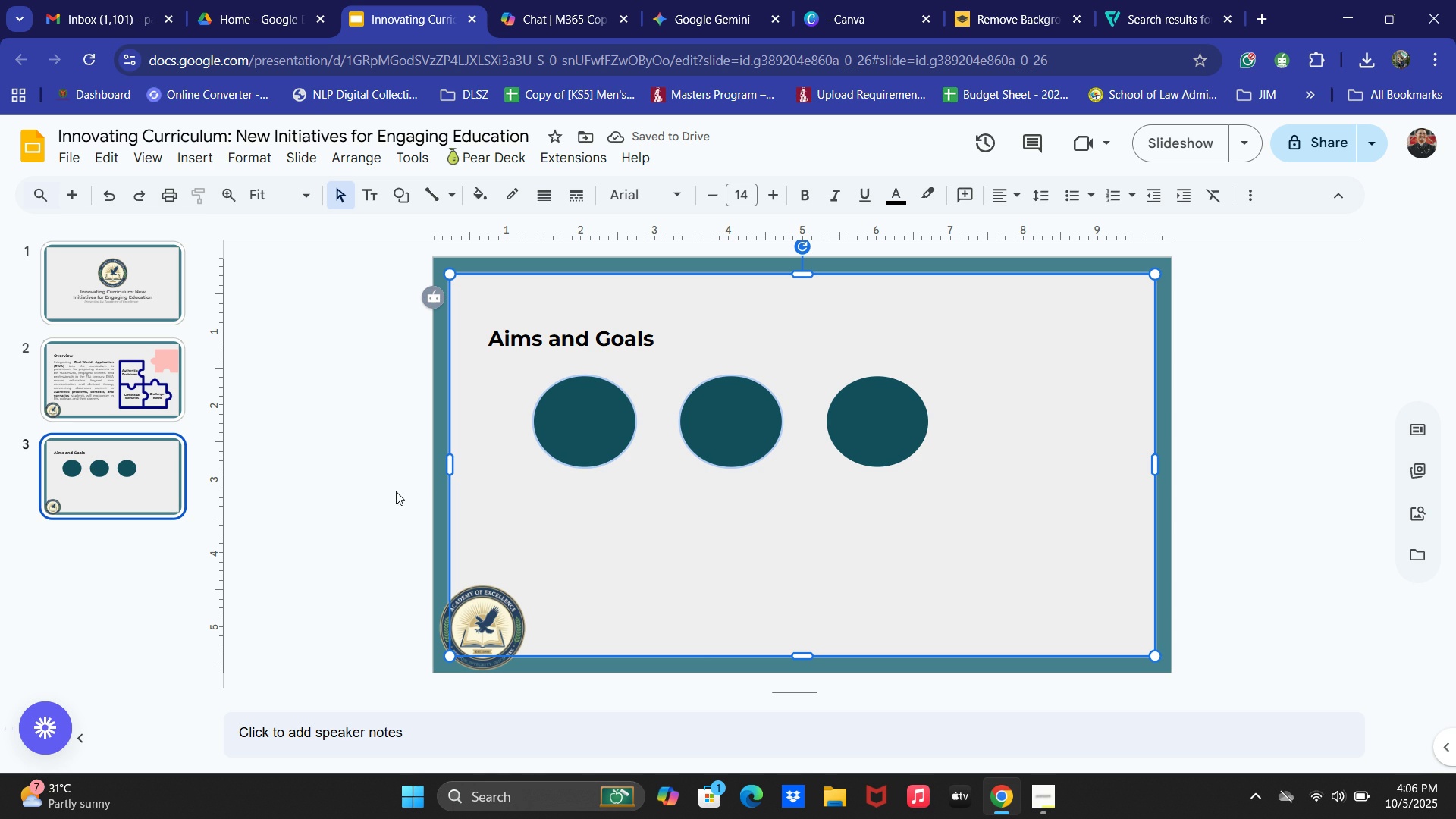 
left_click([396, 491])